 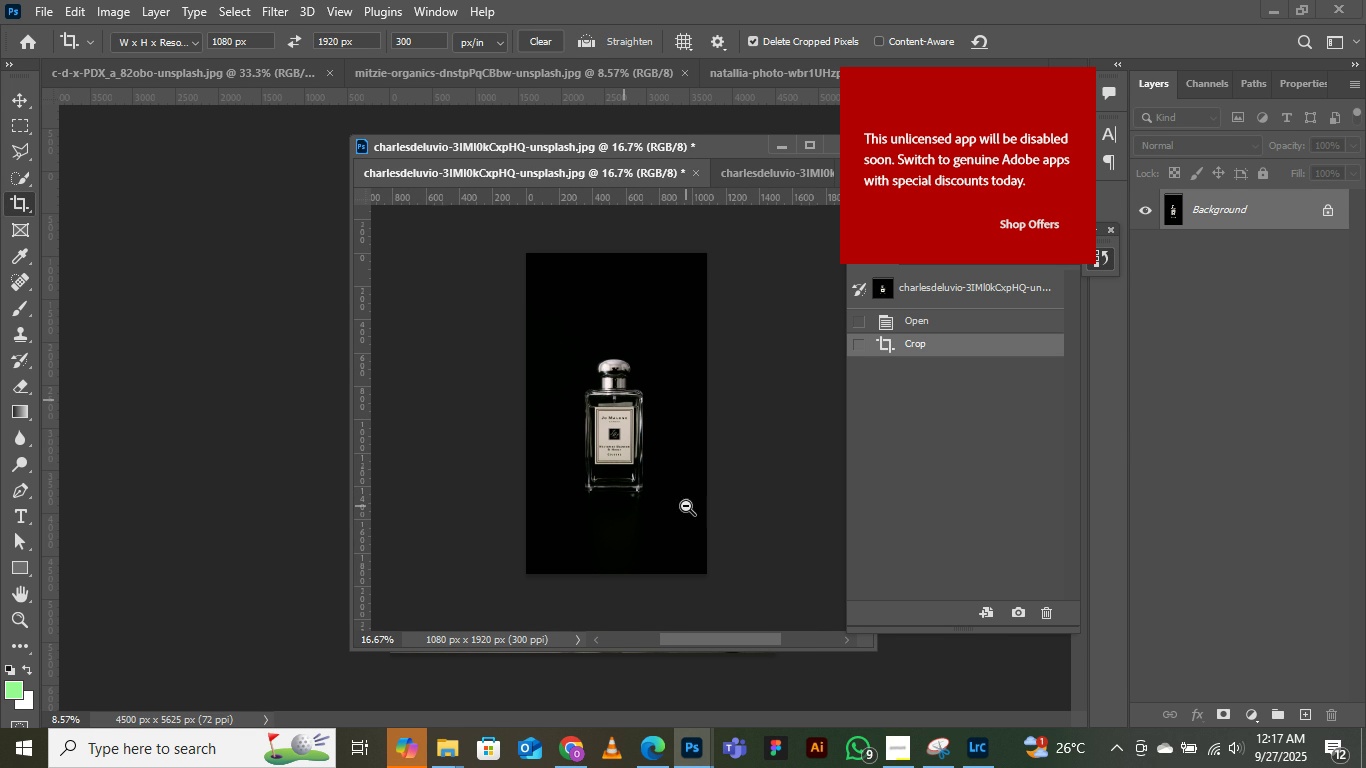 
key(Alt+Meta+MetaRight)
 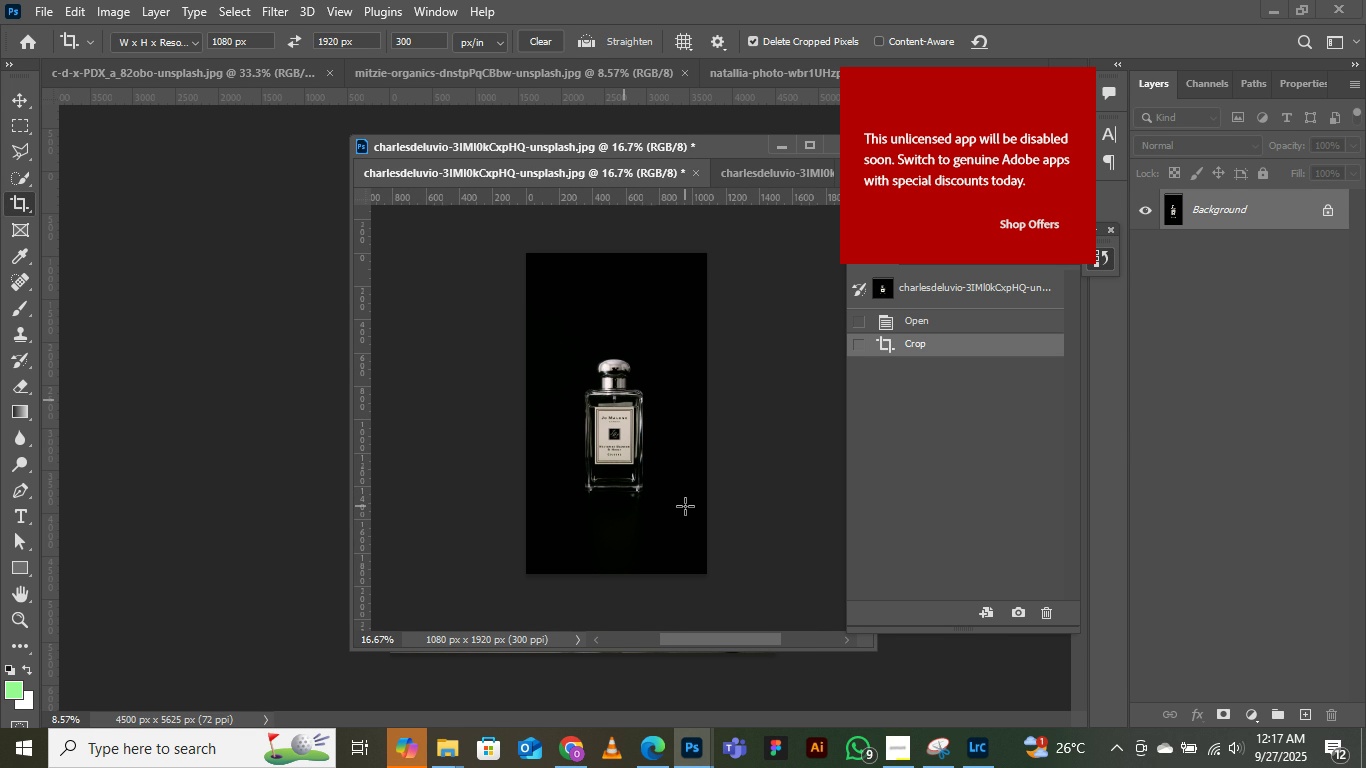 
wait(9.94)
 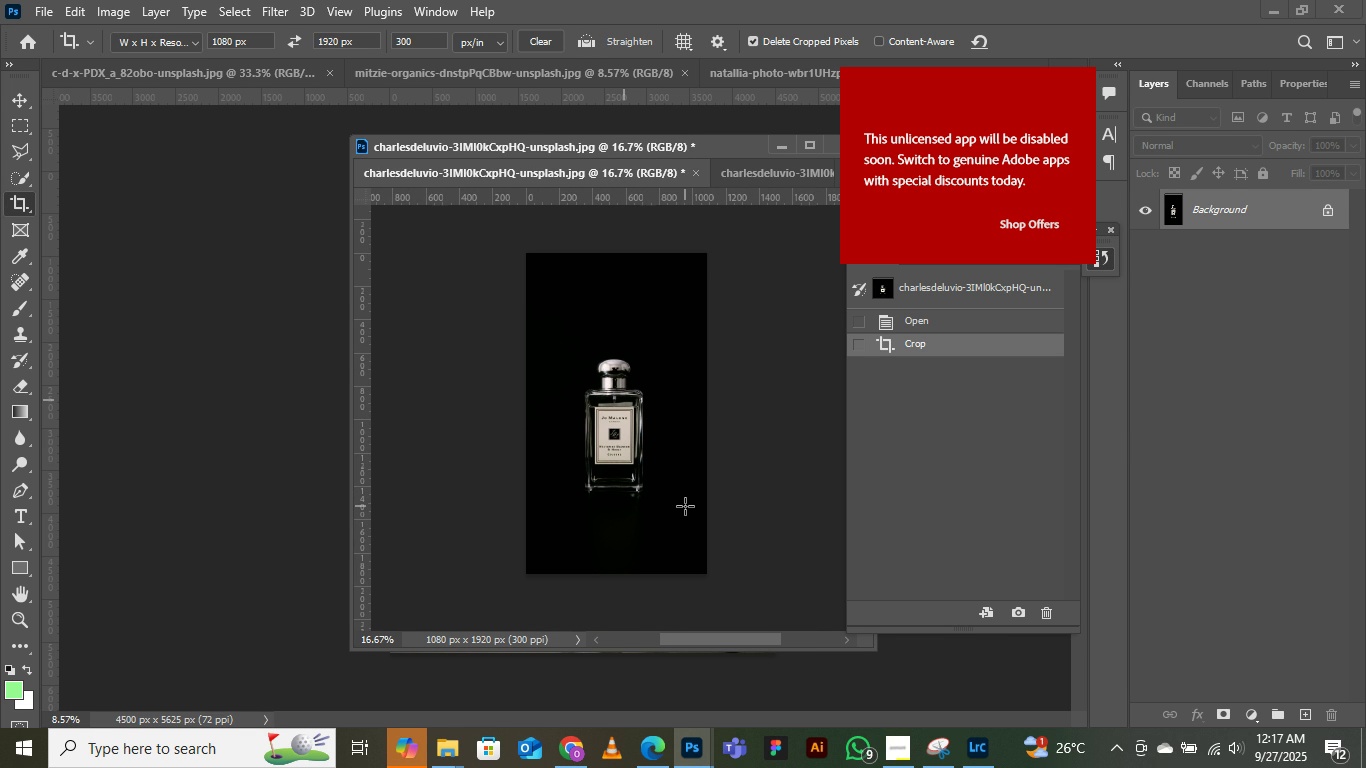 
left_click([773, 180])
 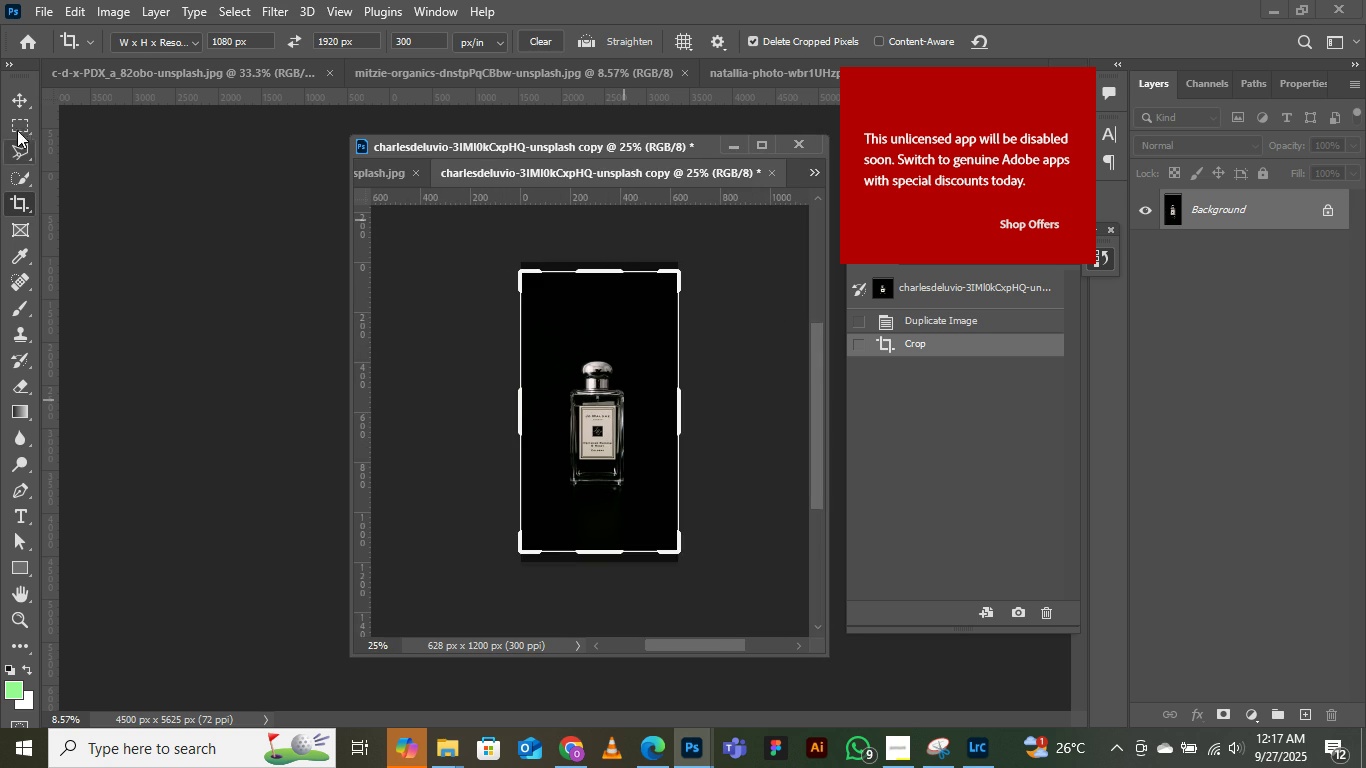 
left_click([18, 101])
 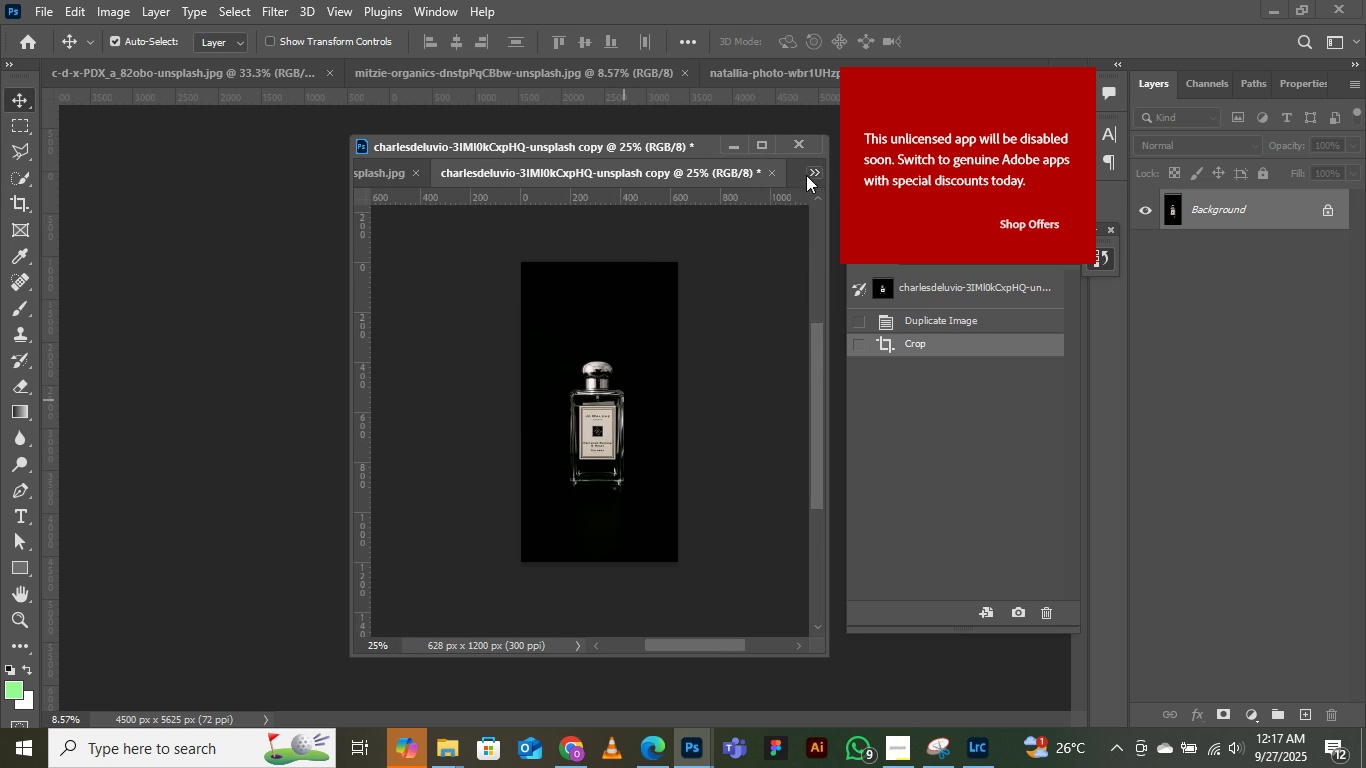 
left_click([806, 173])
 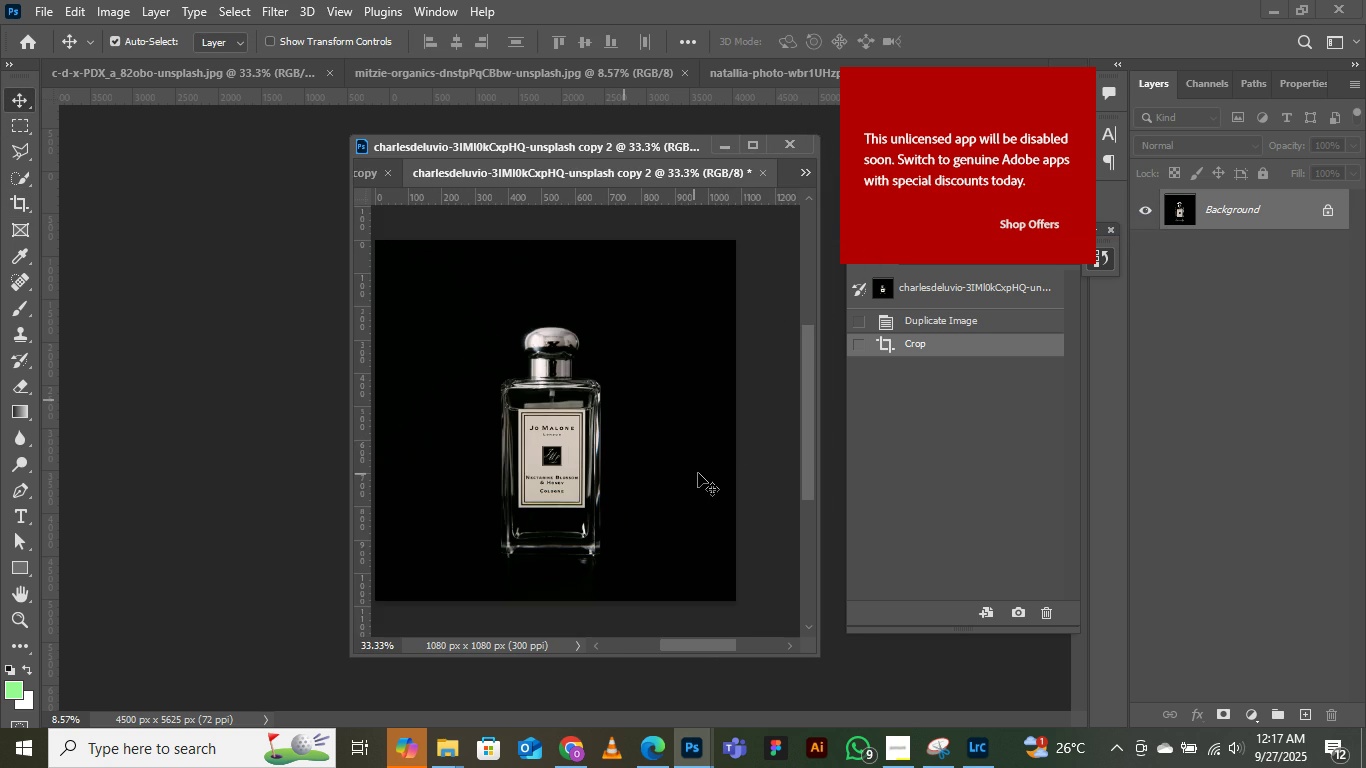 
scroll: coordinate [636, 519], scroll_direction: up, amount: 3.0